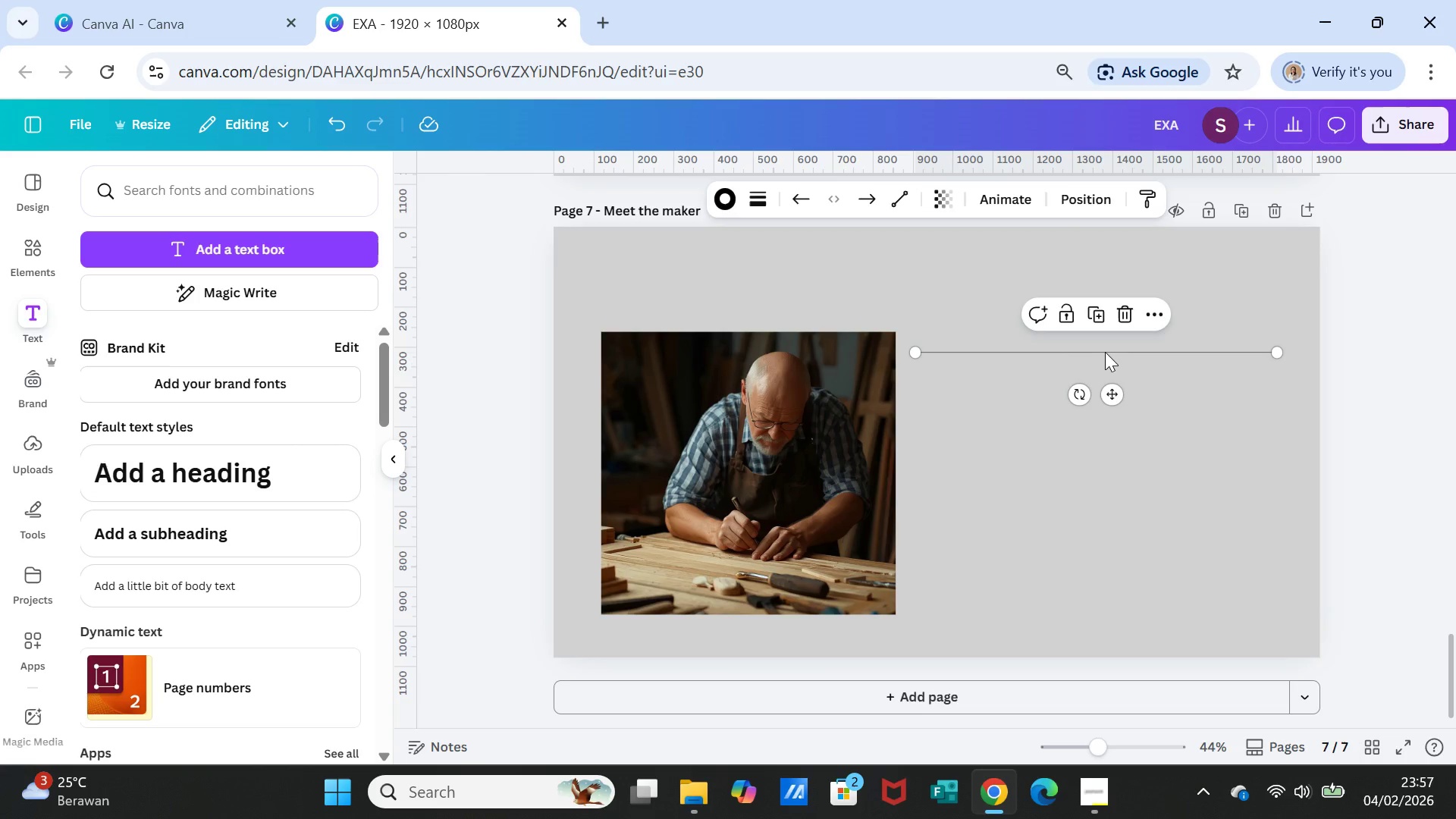 
left_click([1105, 352])
 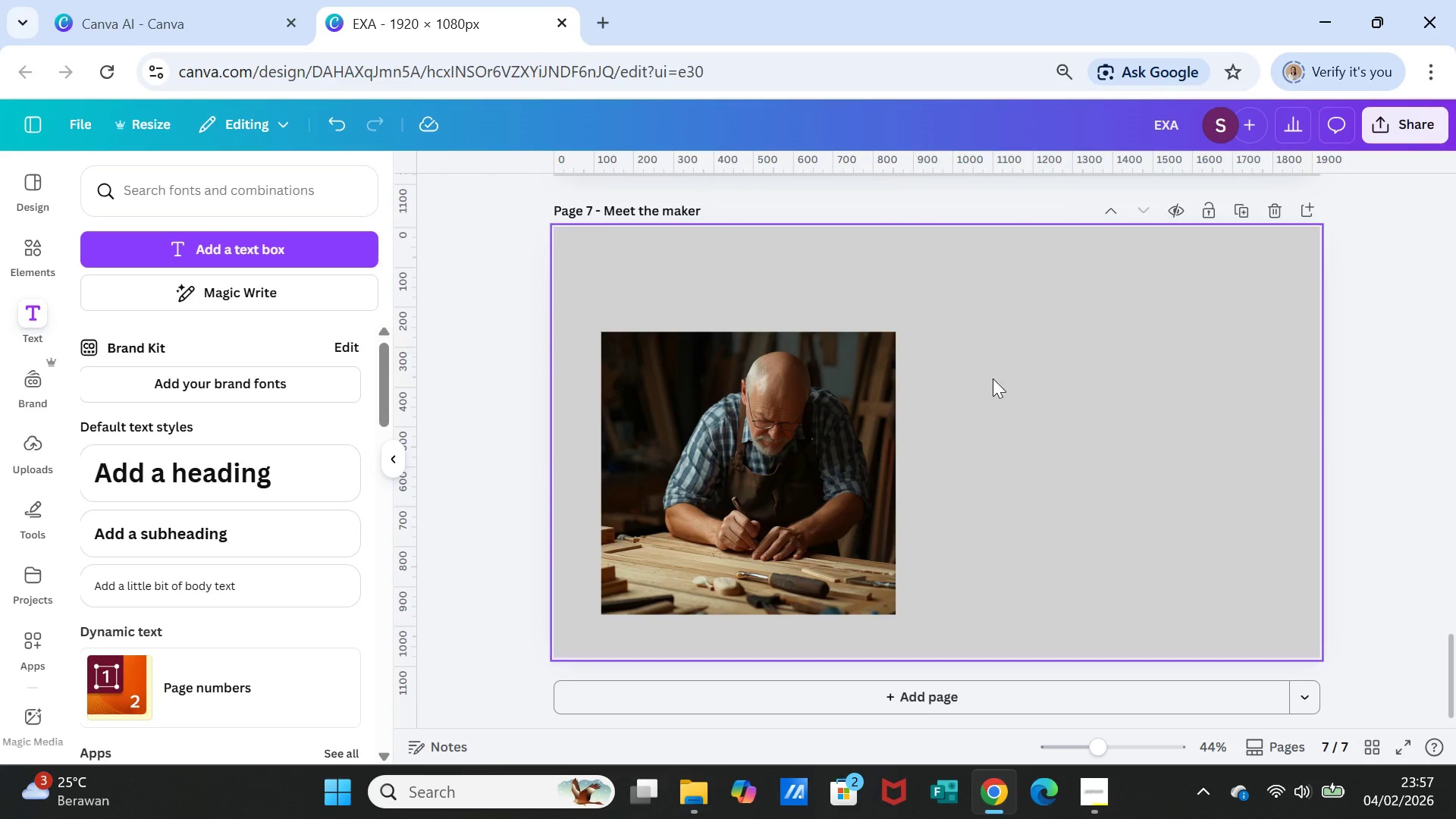 
key(Delete)
 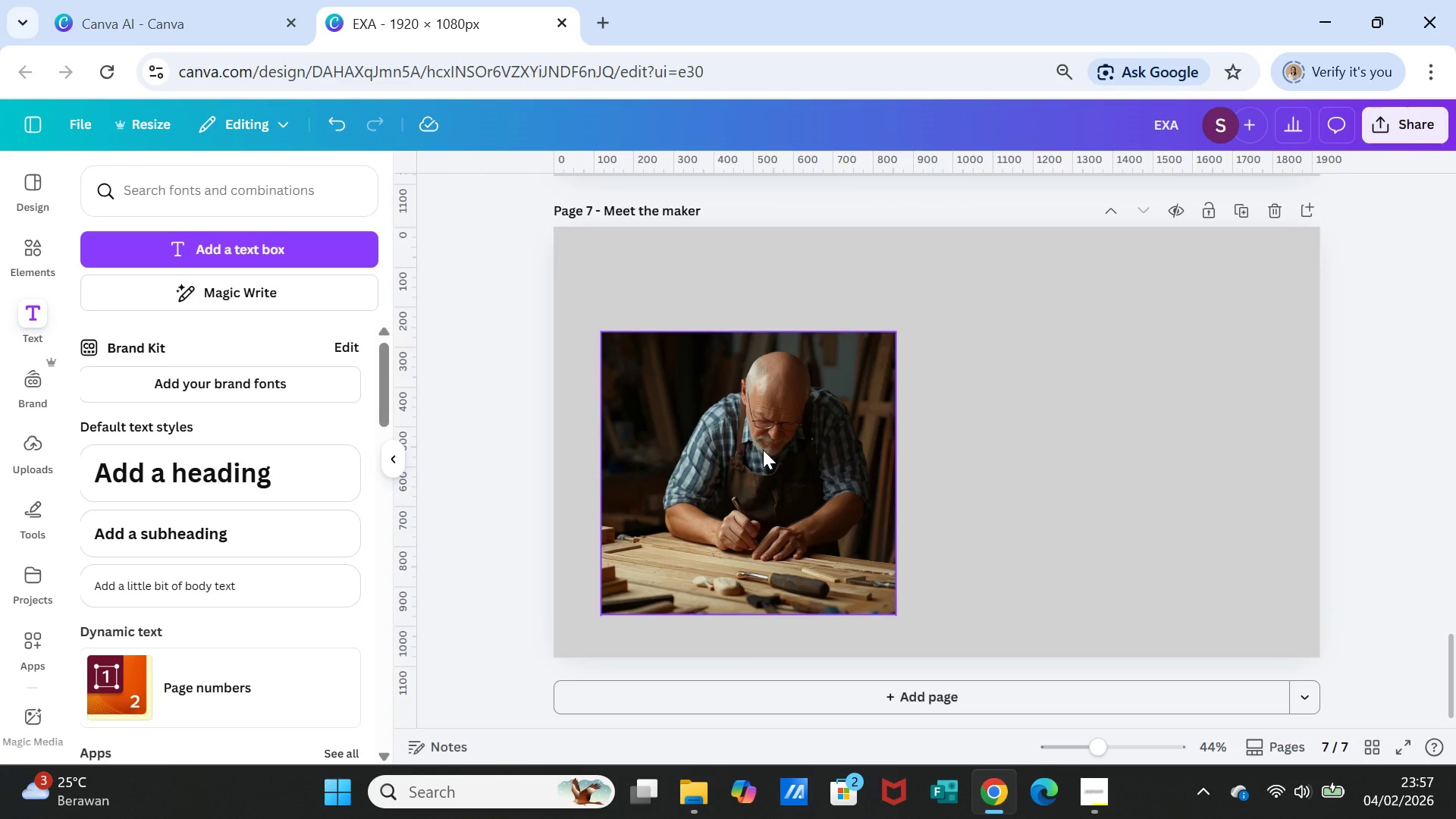 
left_click([763, 450])
 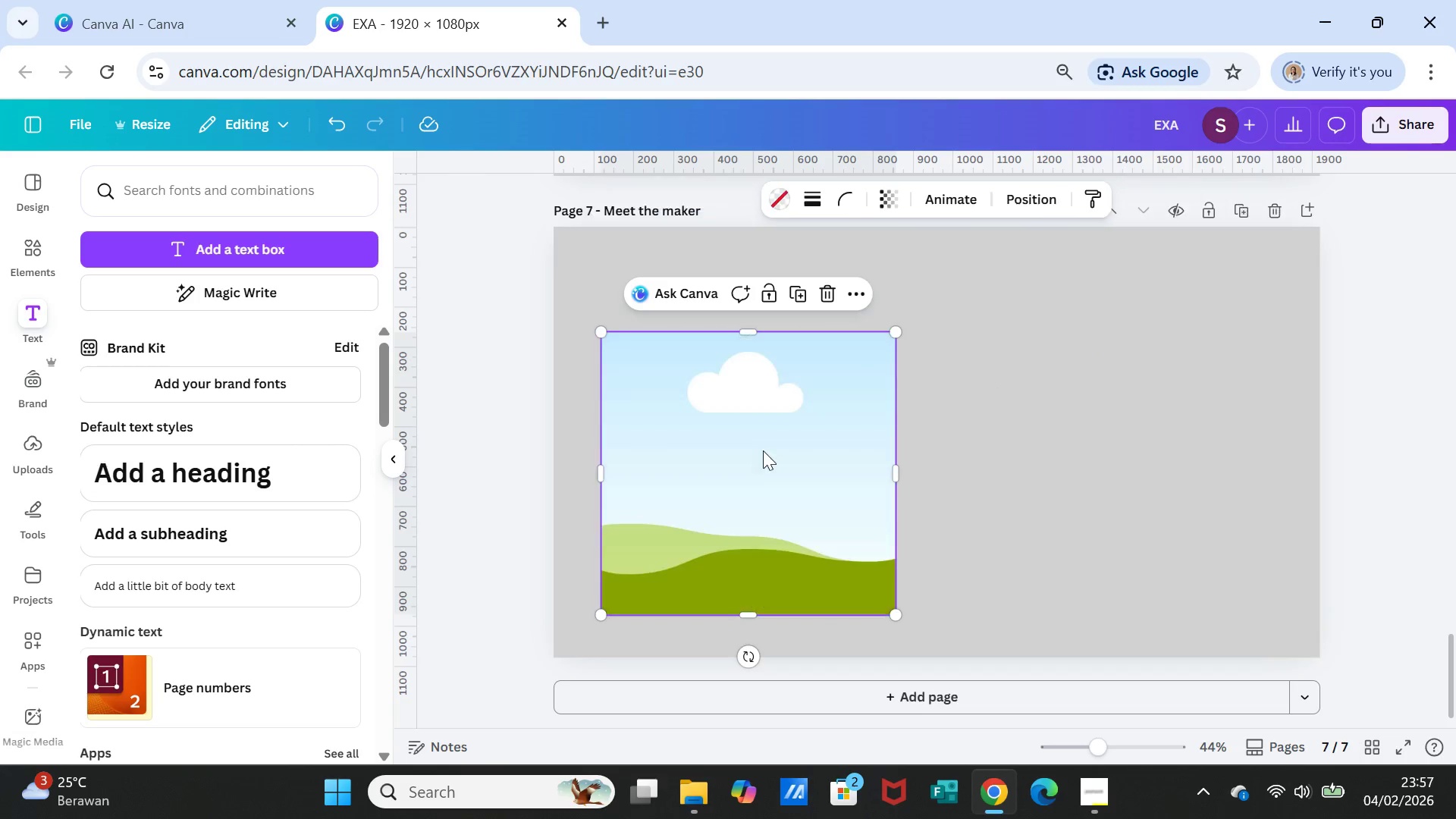 
key(Delete)
 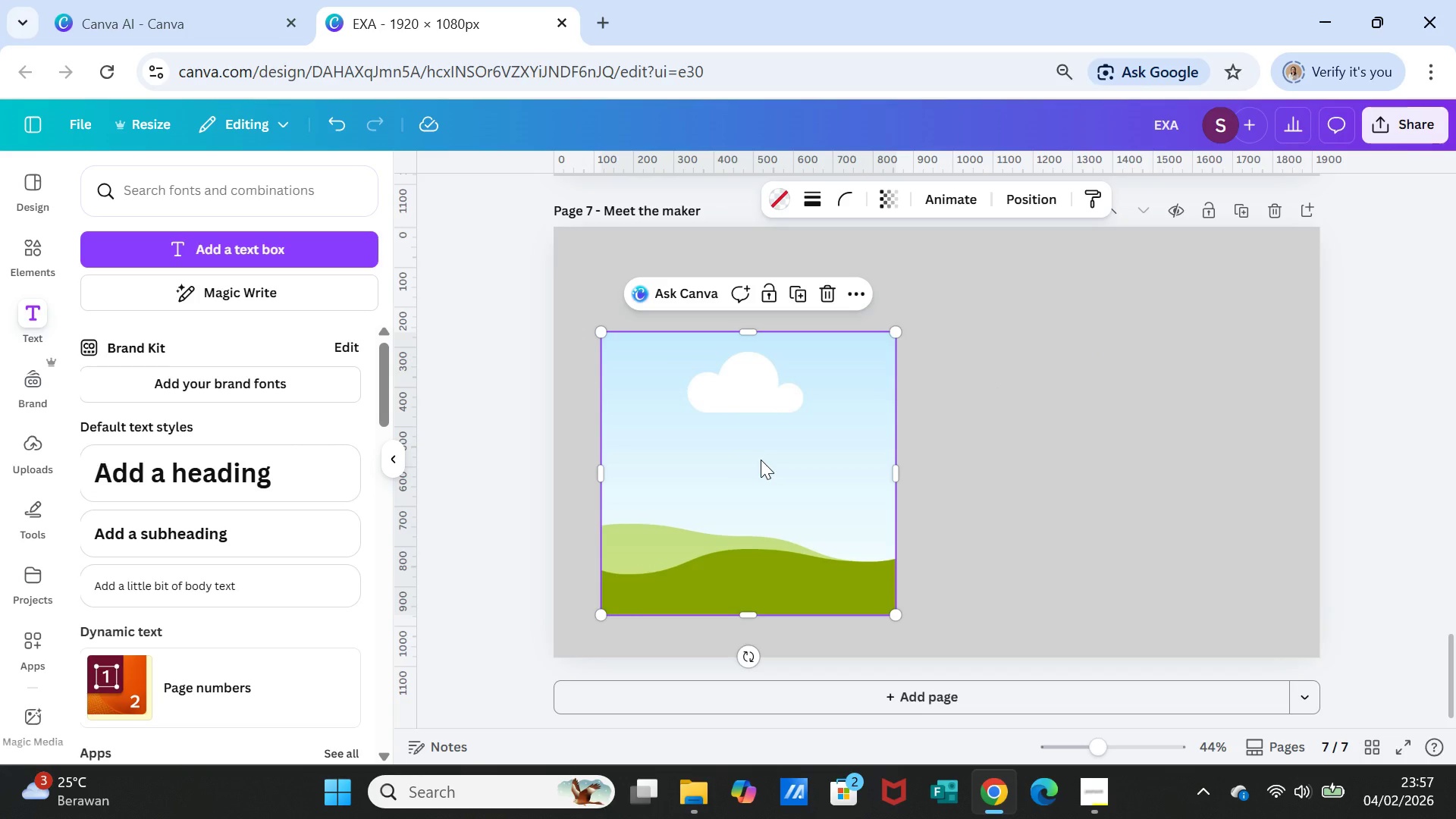 
left_click([761, 460])
 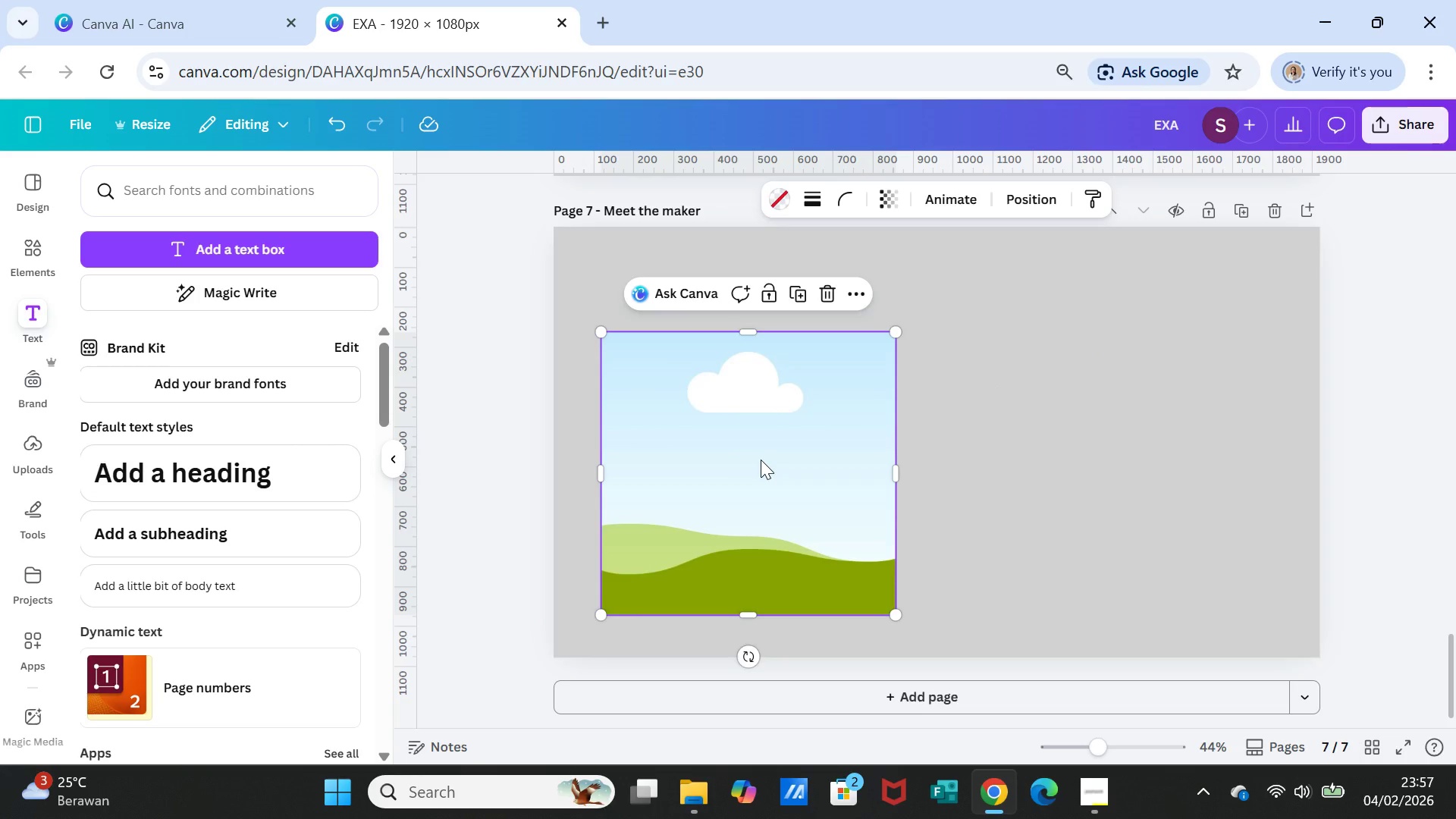 
key(Delete)
 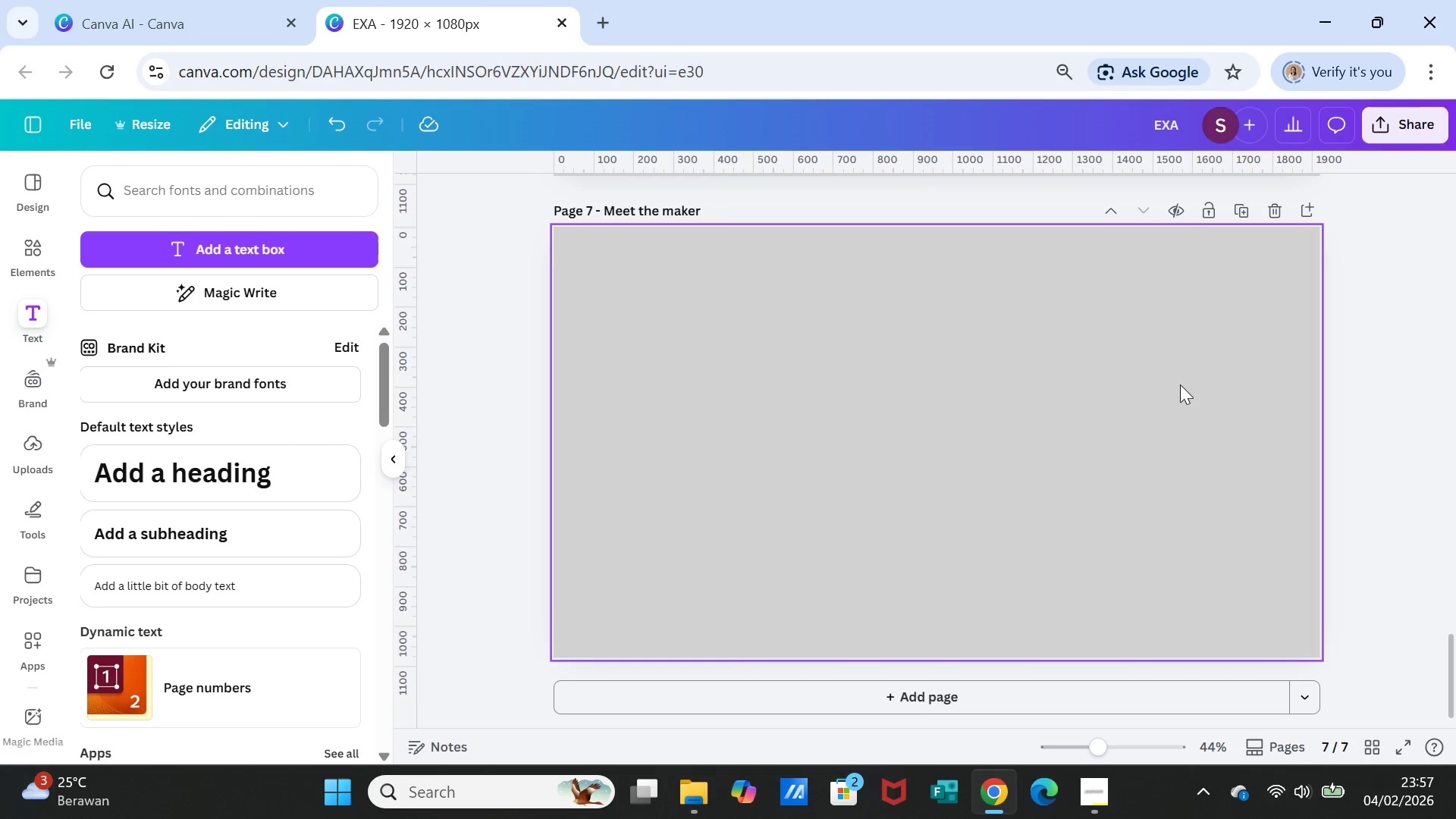 
right_click([1165, 384])
 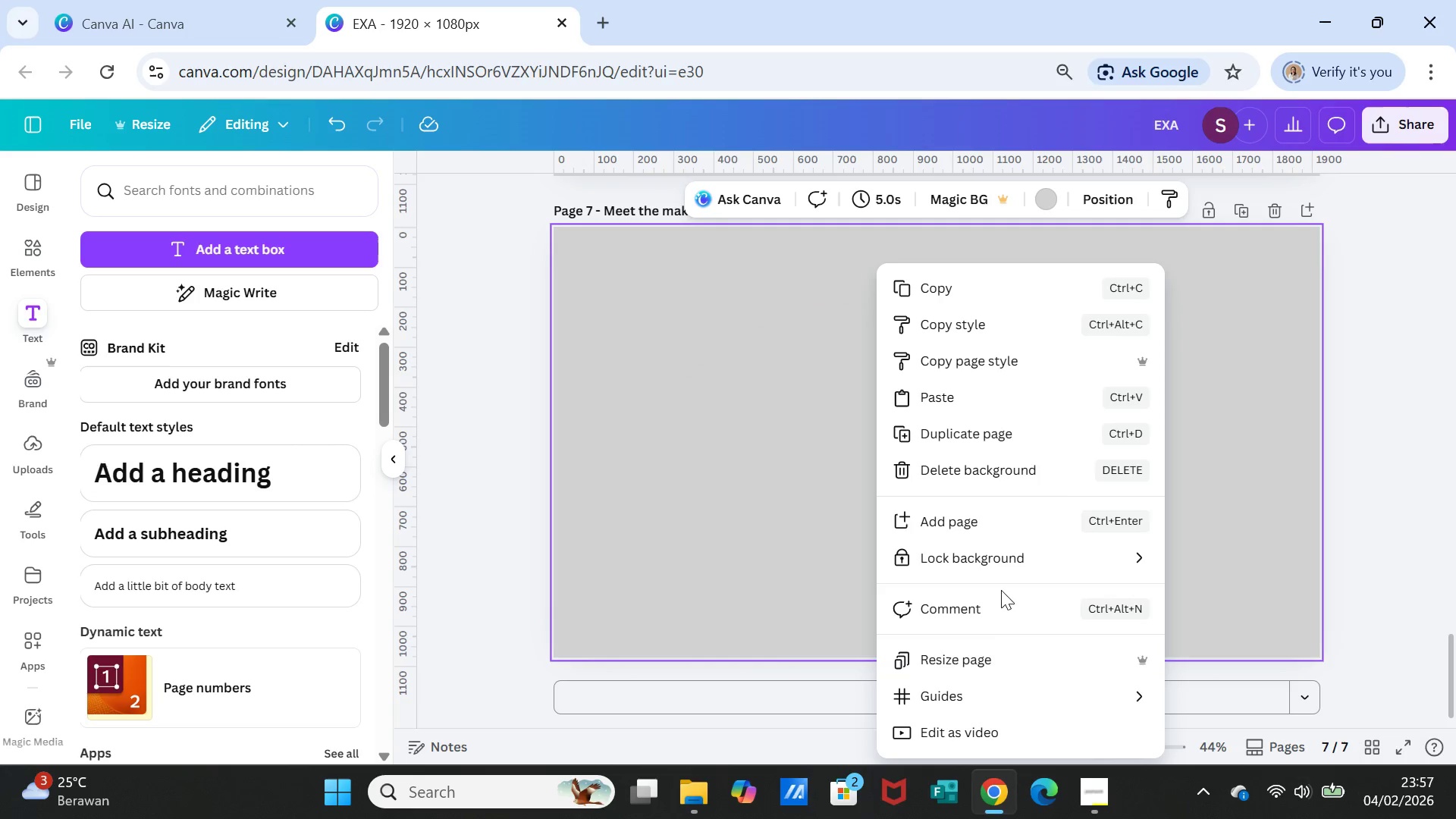 
left_click([990, 657])
 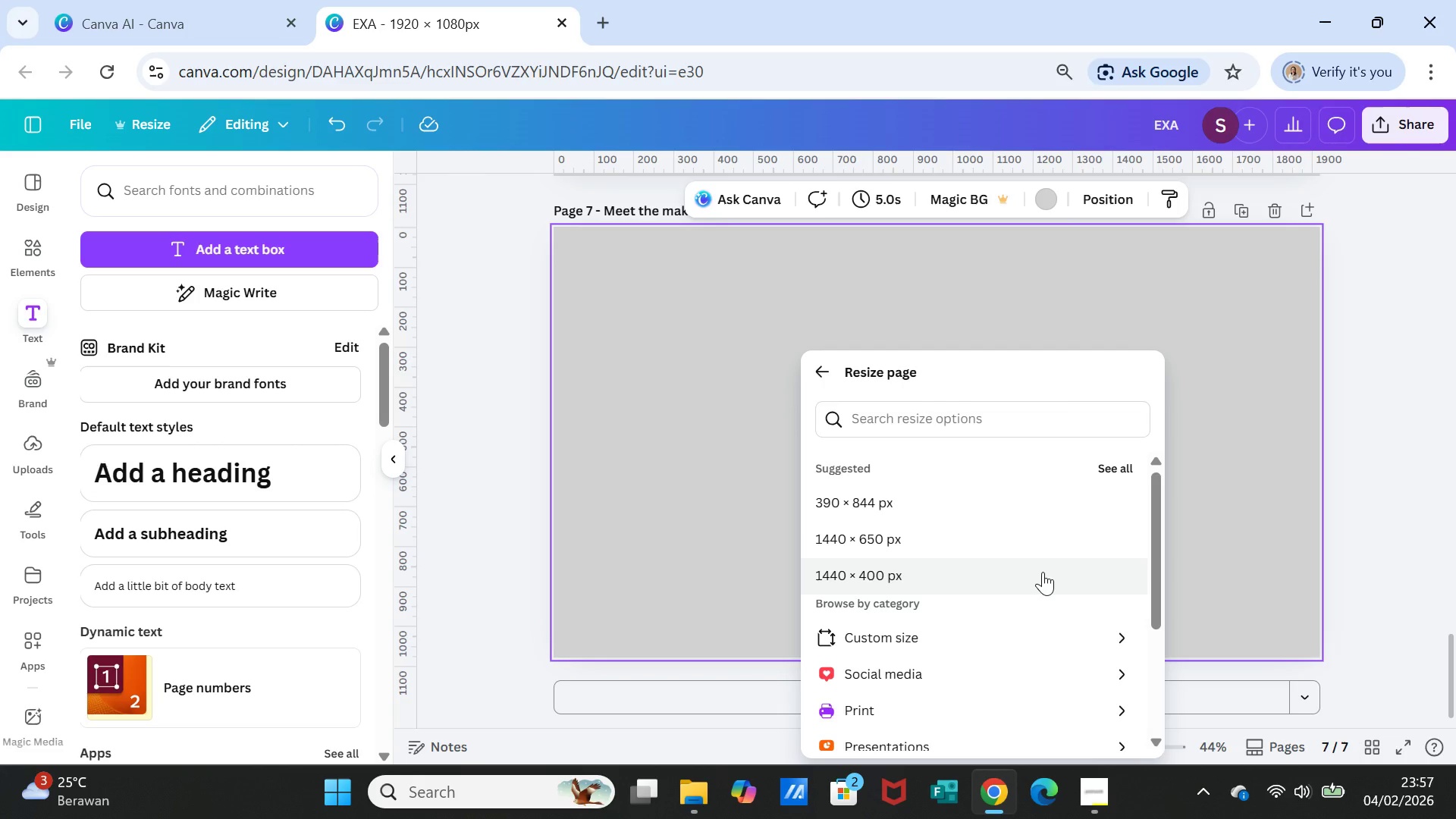 
wait(9.06)
 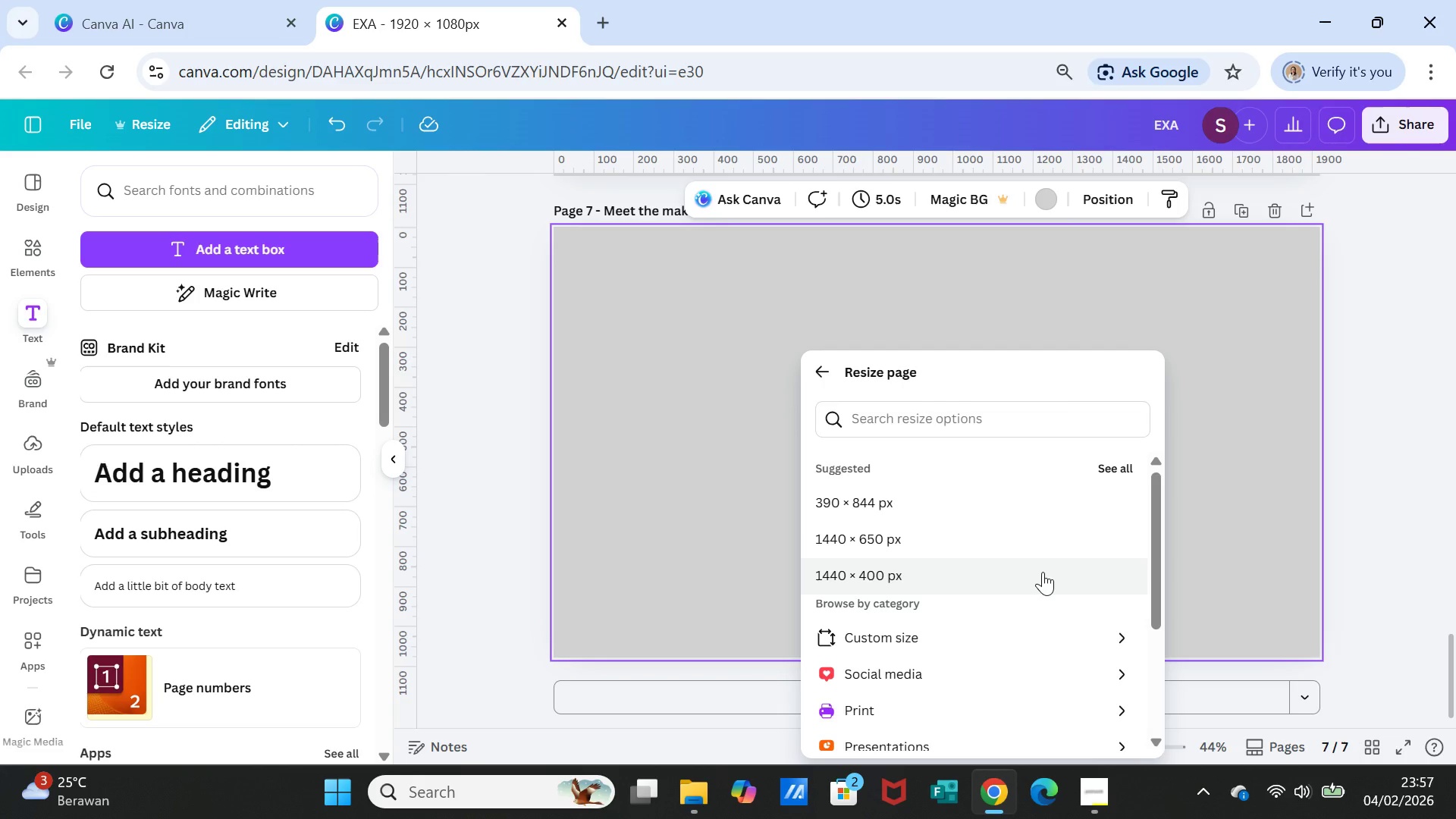 
type(1080)
 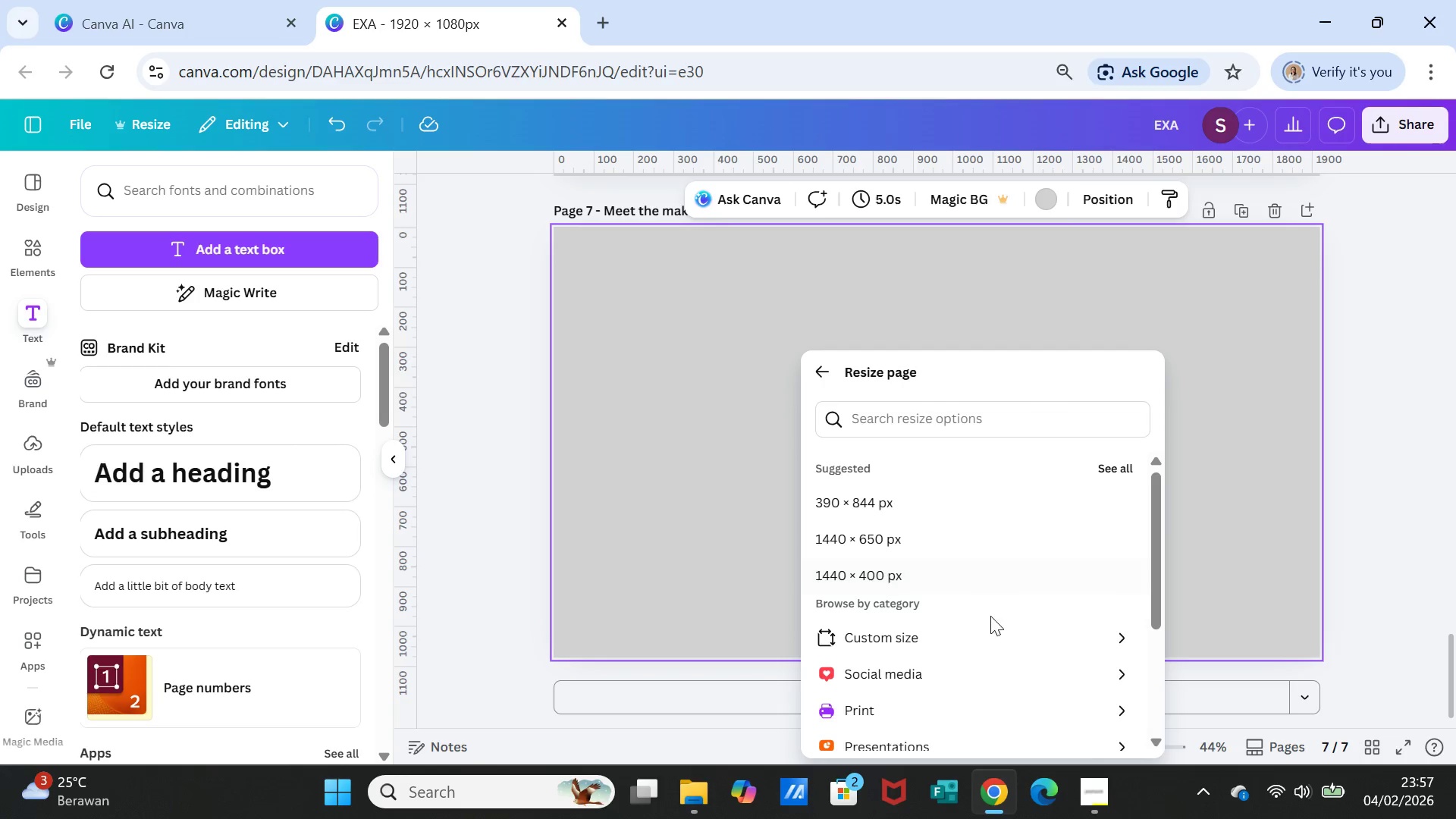 
left_click([957, 634])
 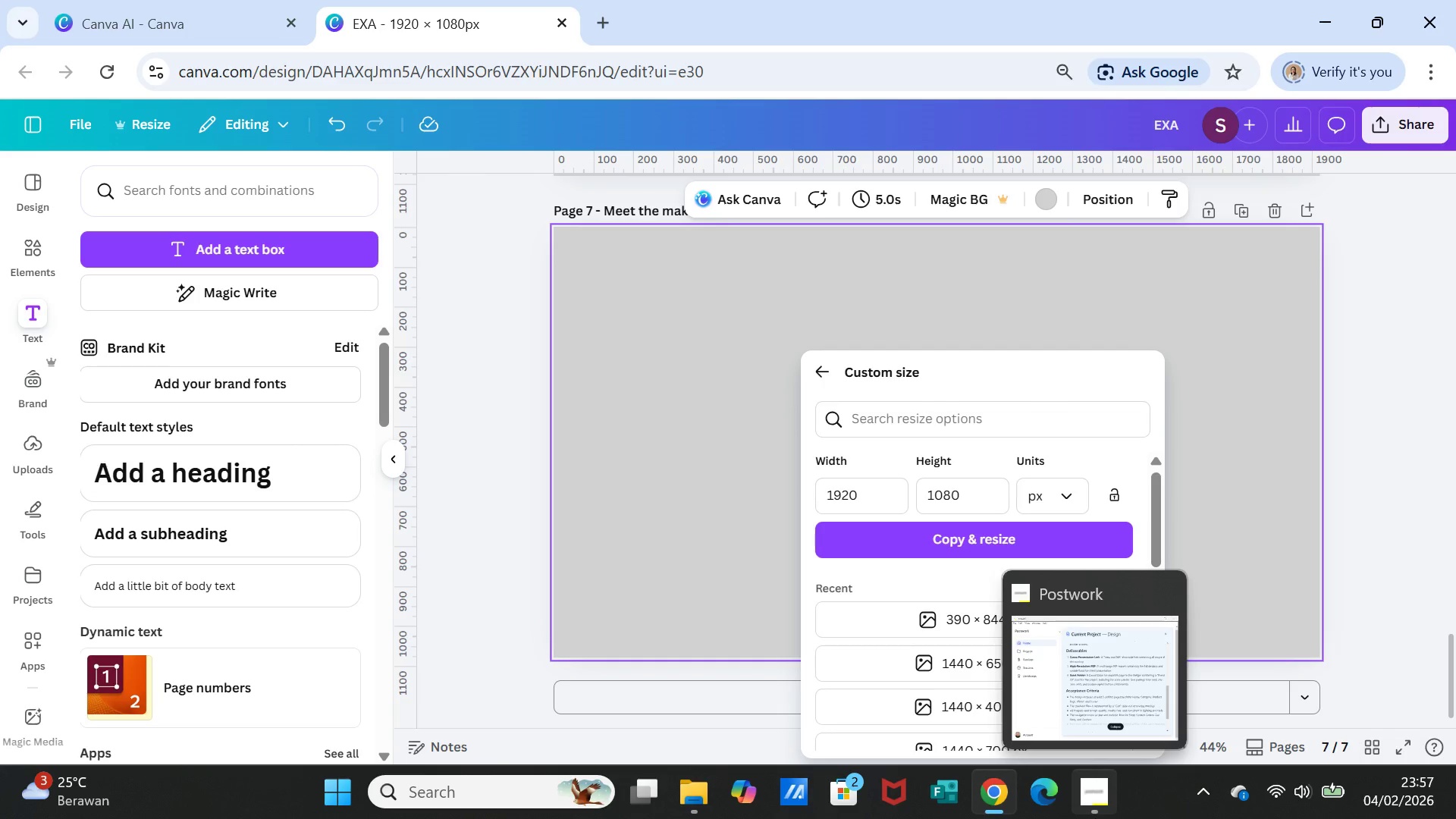 
left_click([1090, 814])